 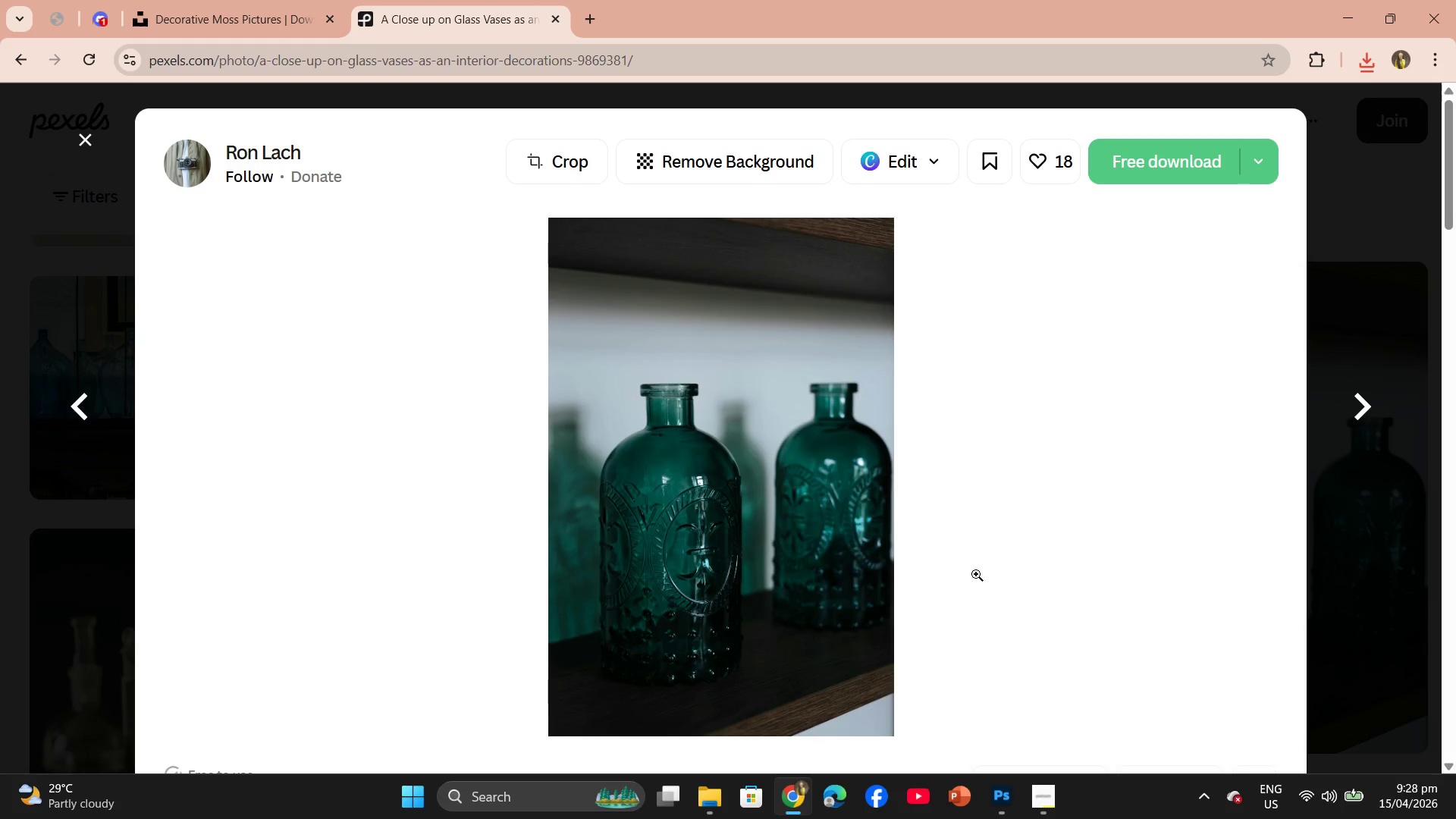 
left_click([1362, 62])
 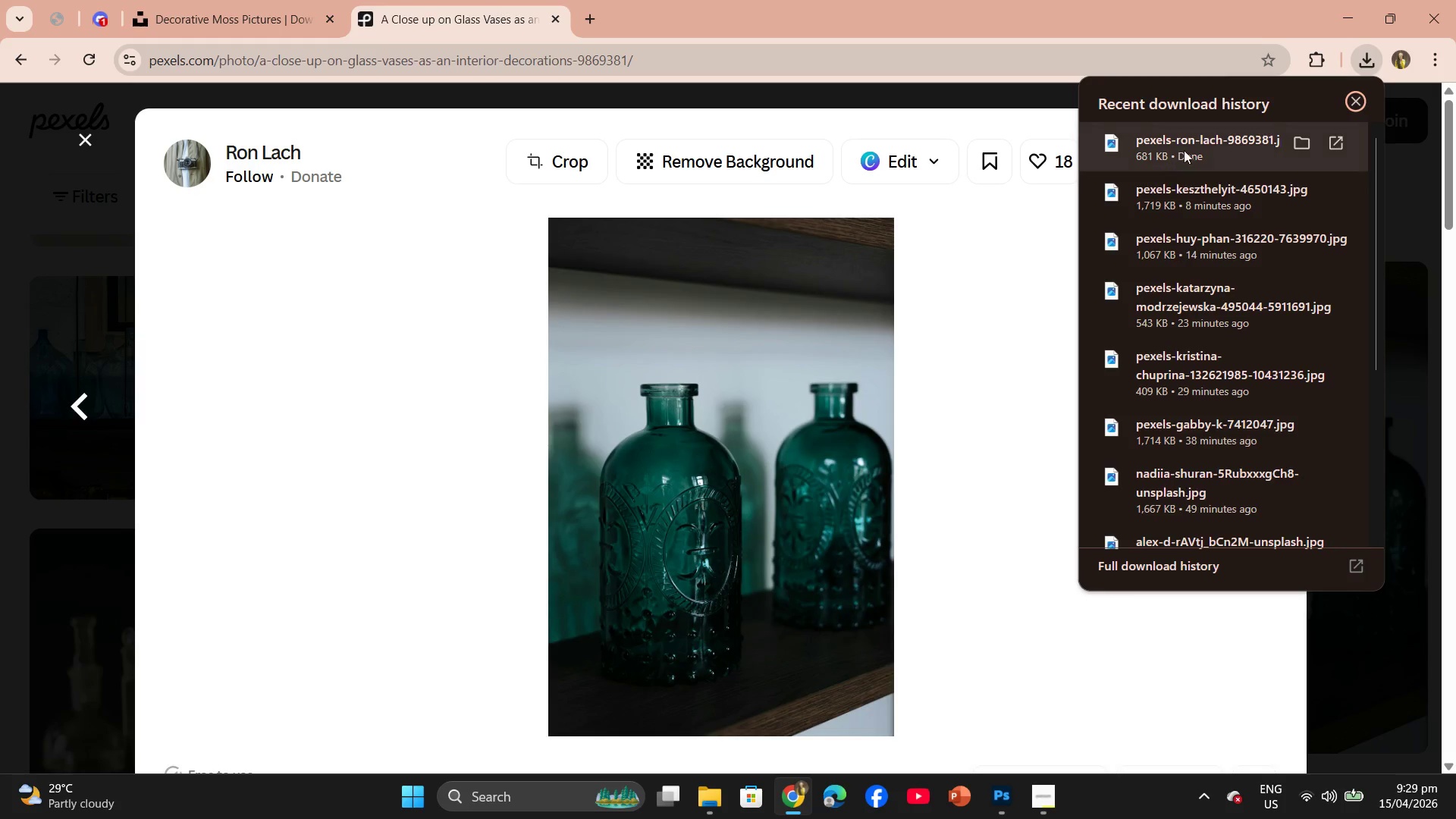 
left_click_drag(start_coordinate=[1184, 149], to_coordinate=[574, 539])
 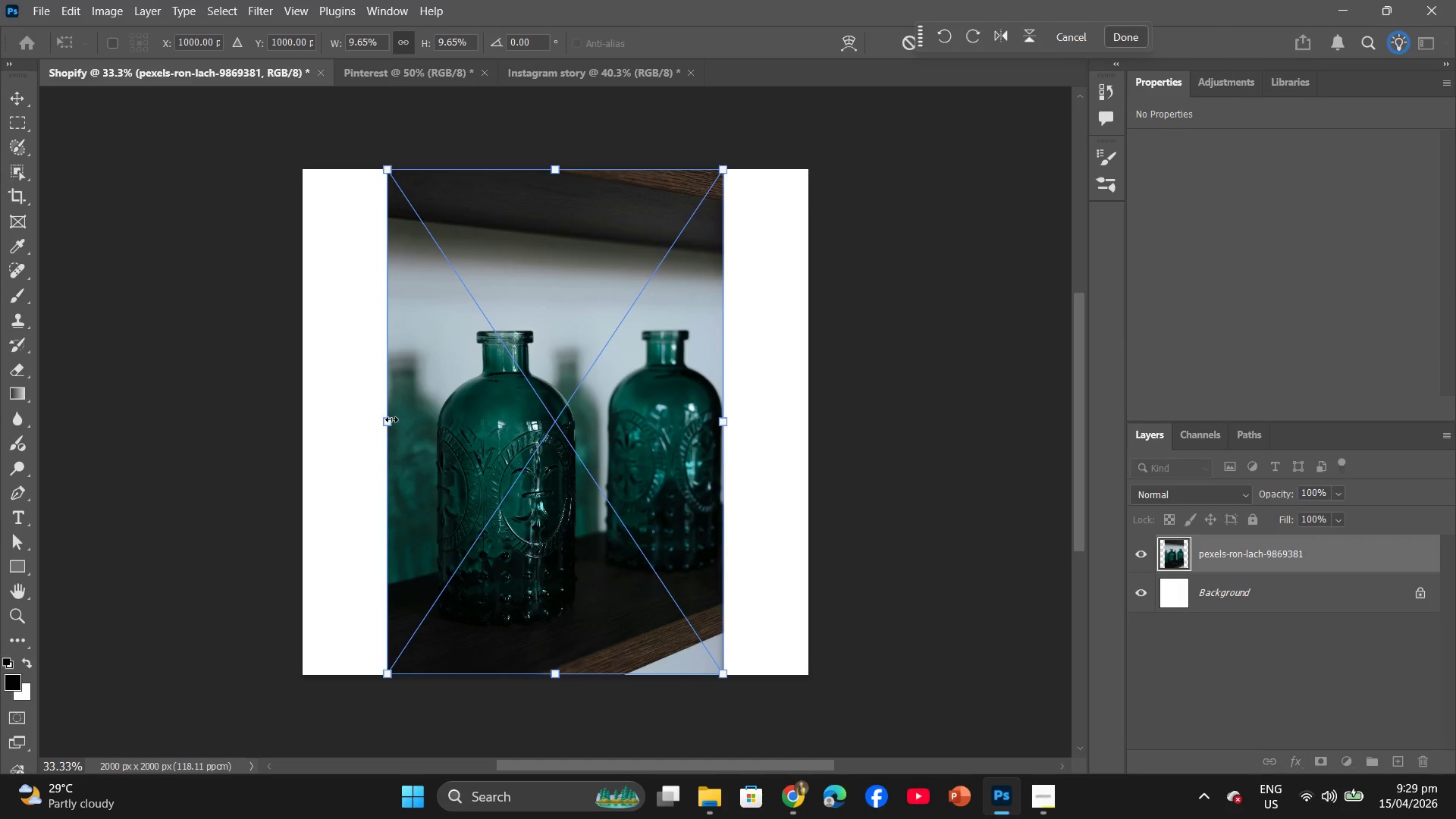 
left_click_drag(start_coordinate=[388, 420], to_coordinate=[308, 415])
 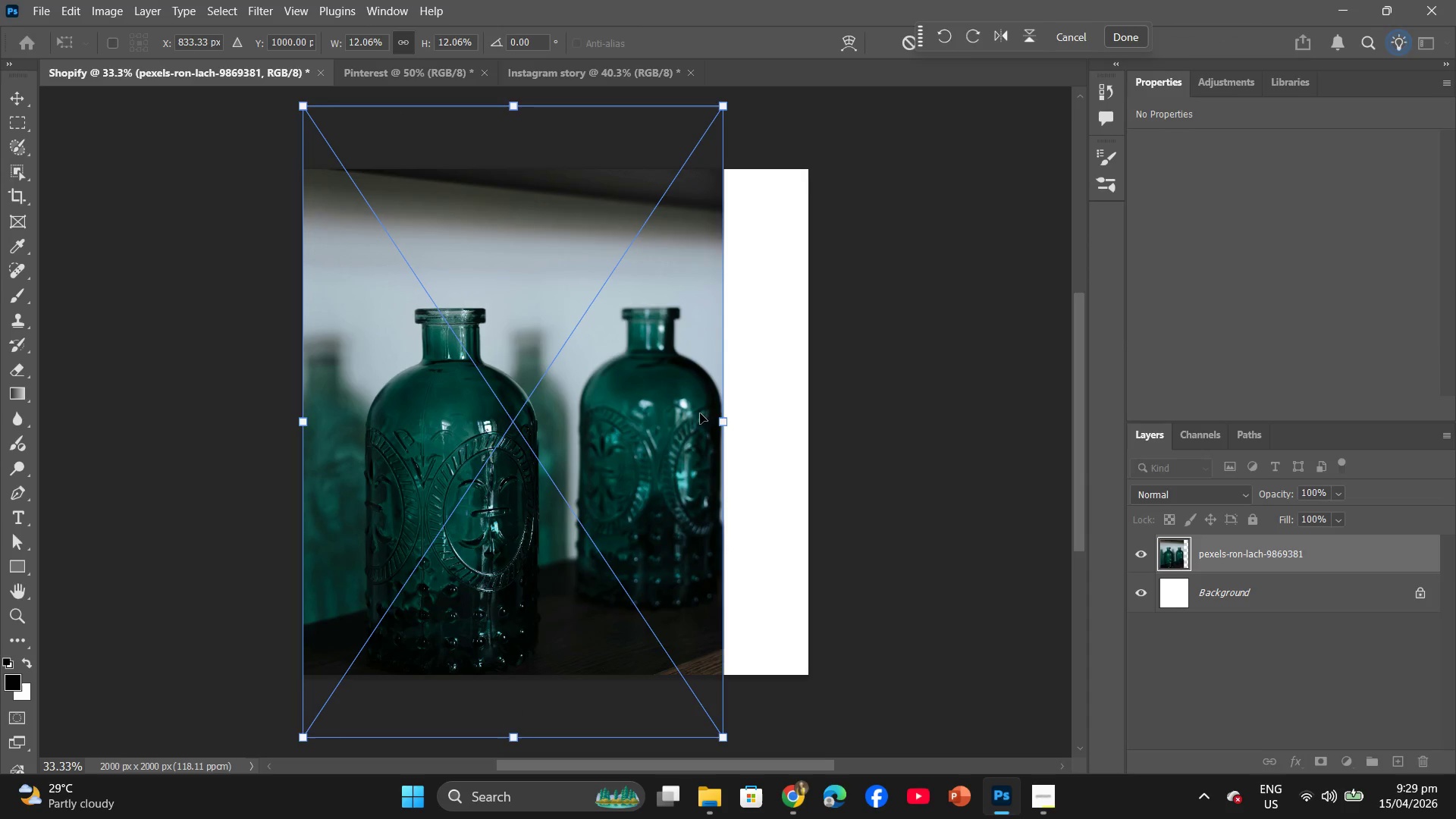 
left_click_drag(start_coordinate=[723, 423], to_coordinate=[815, 421])
 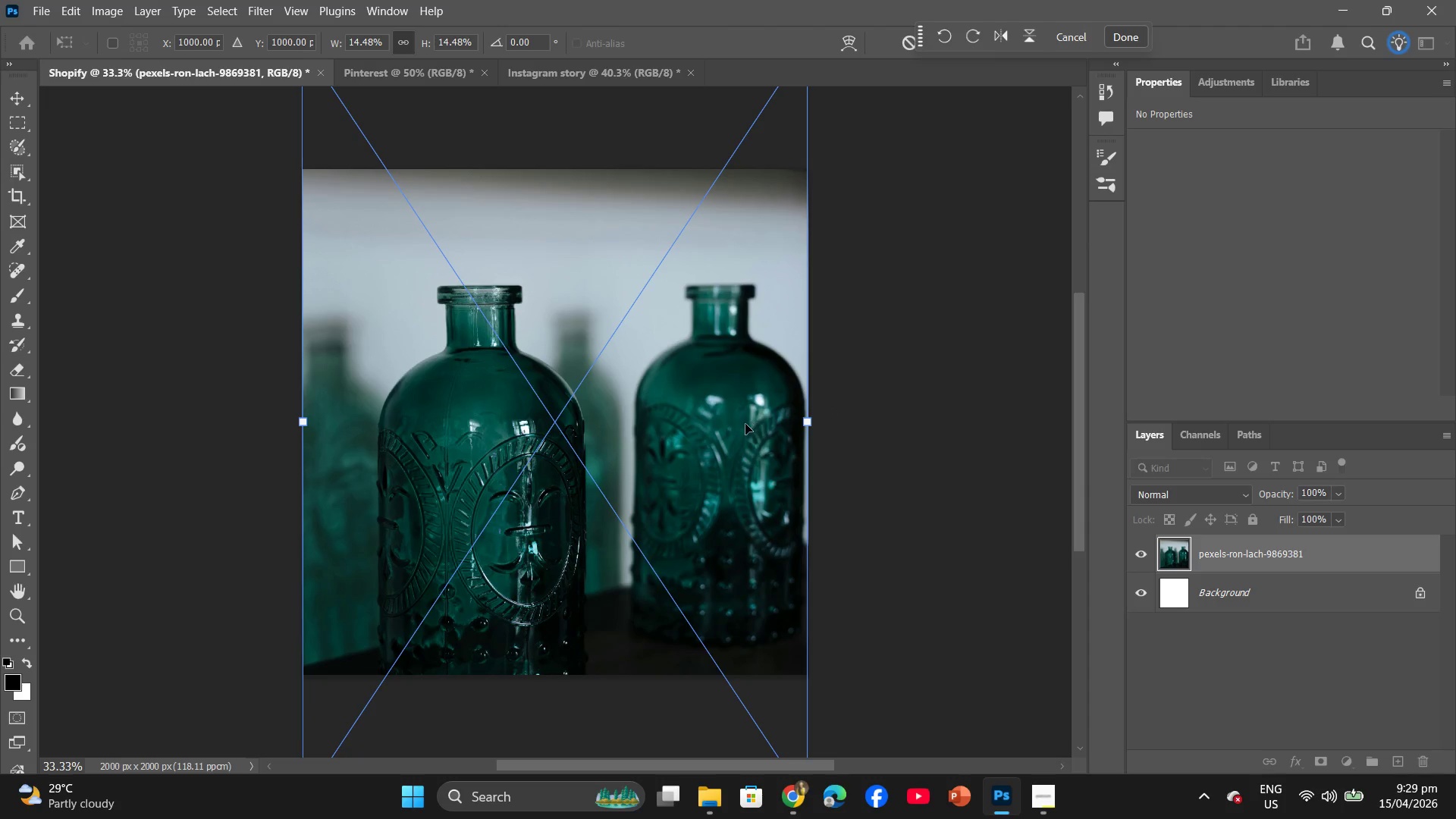 
left_click_drag(start_coordinate=[744, 425], to_coordinate=[743, 347])
 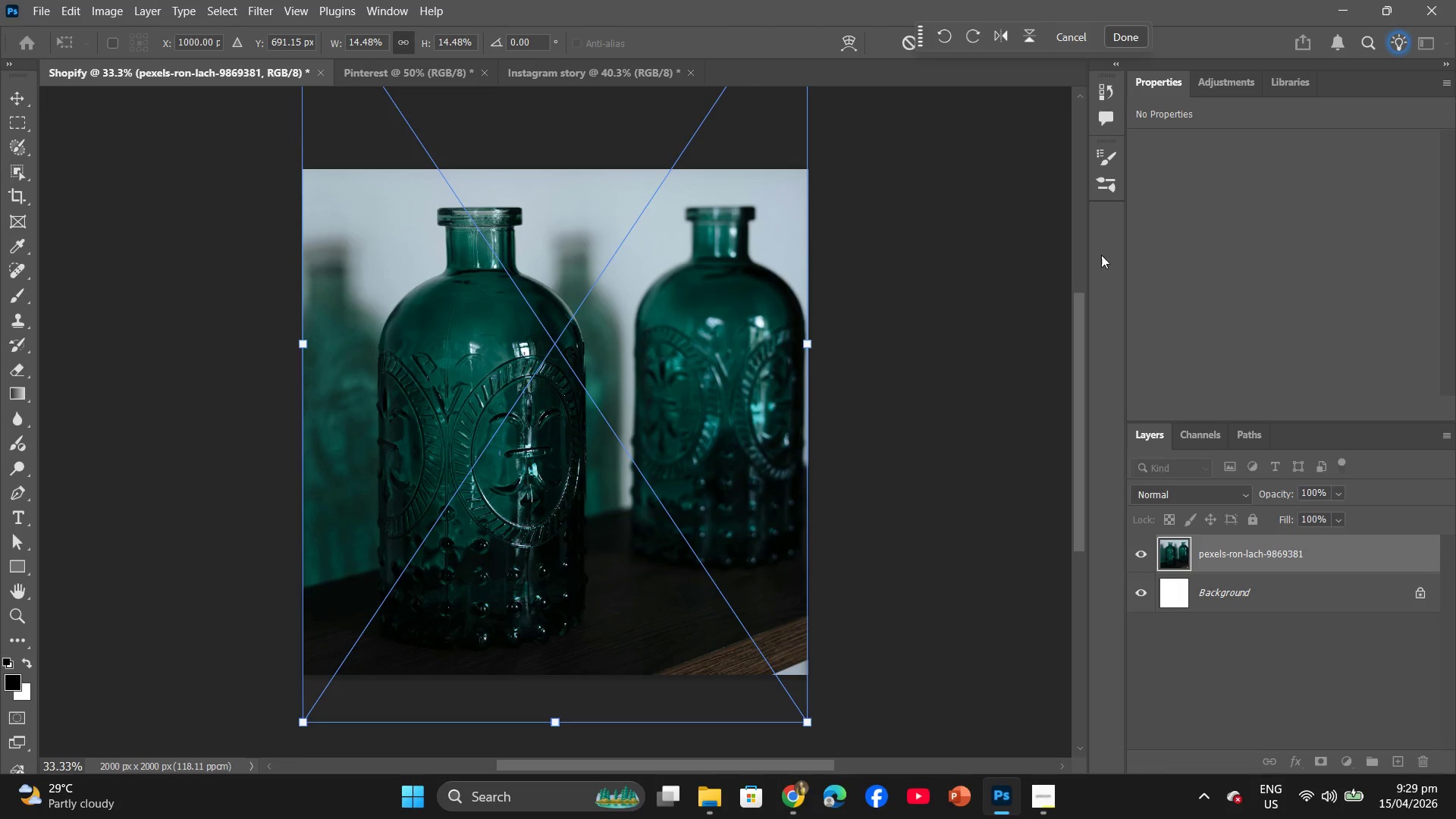 
left_click([1134, 33])
 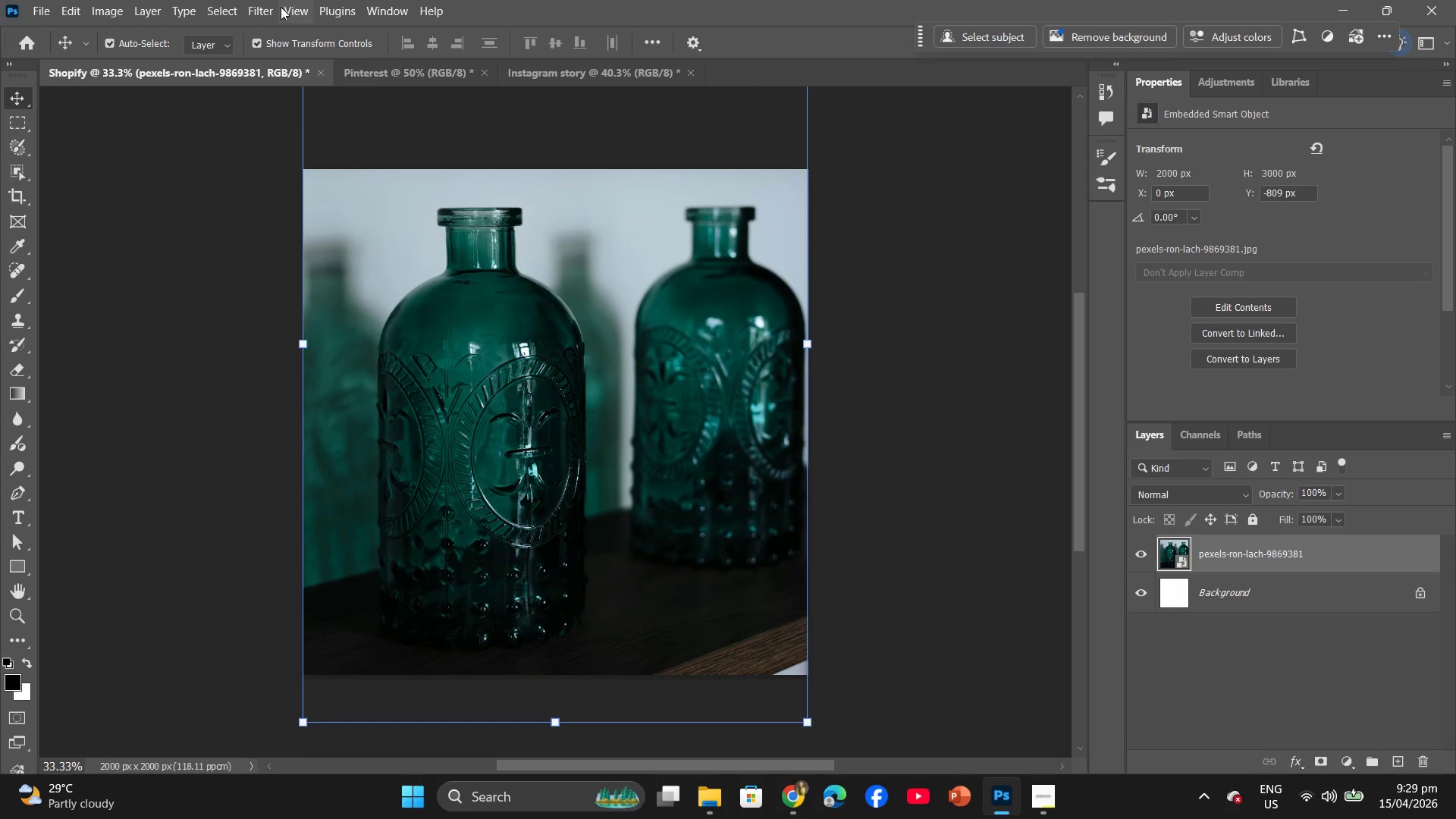 
left_click([268, 8])
 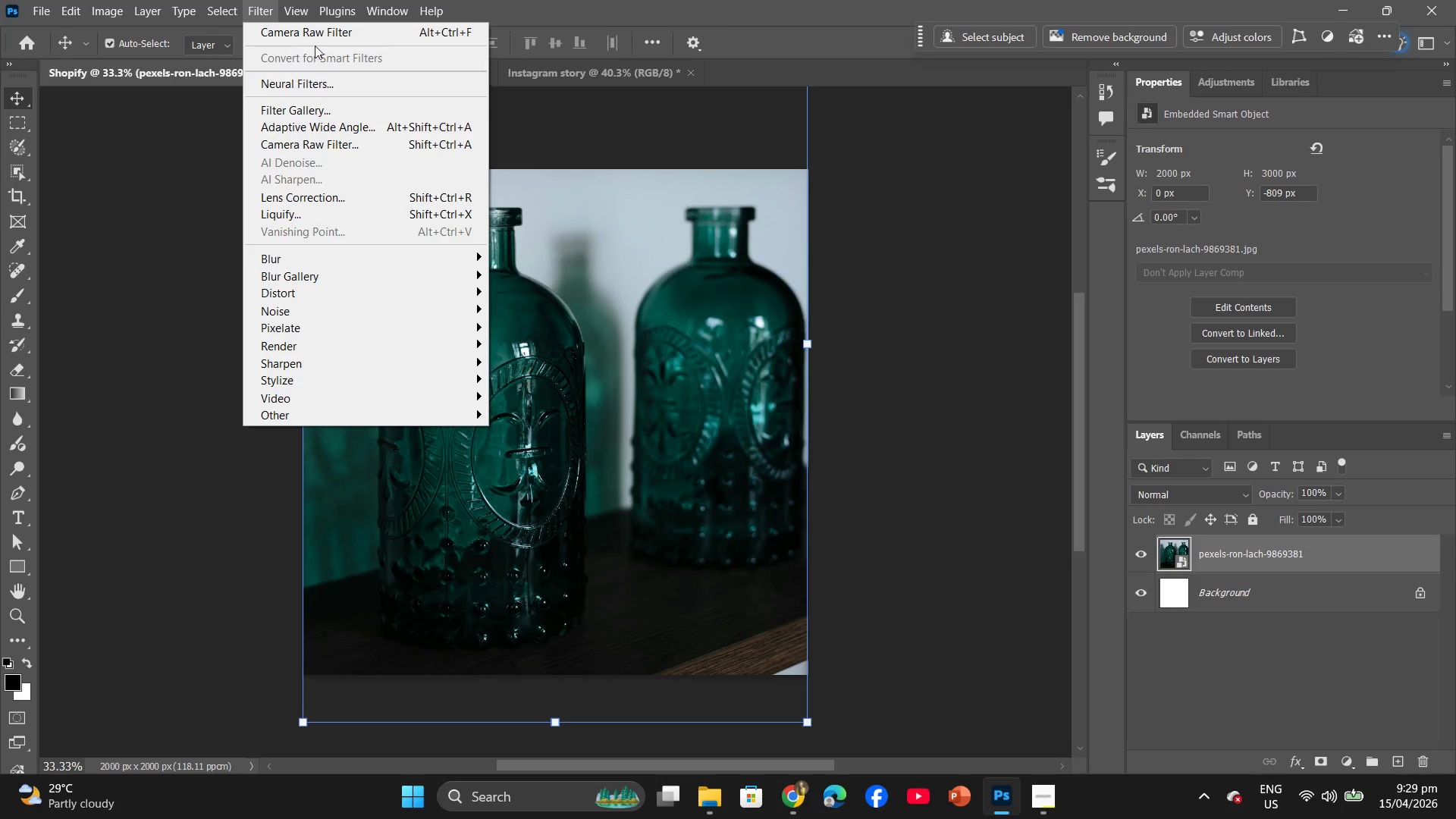 
left_click([318, 39])
 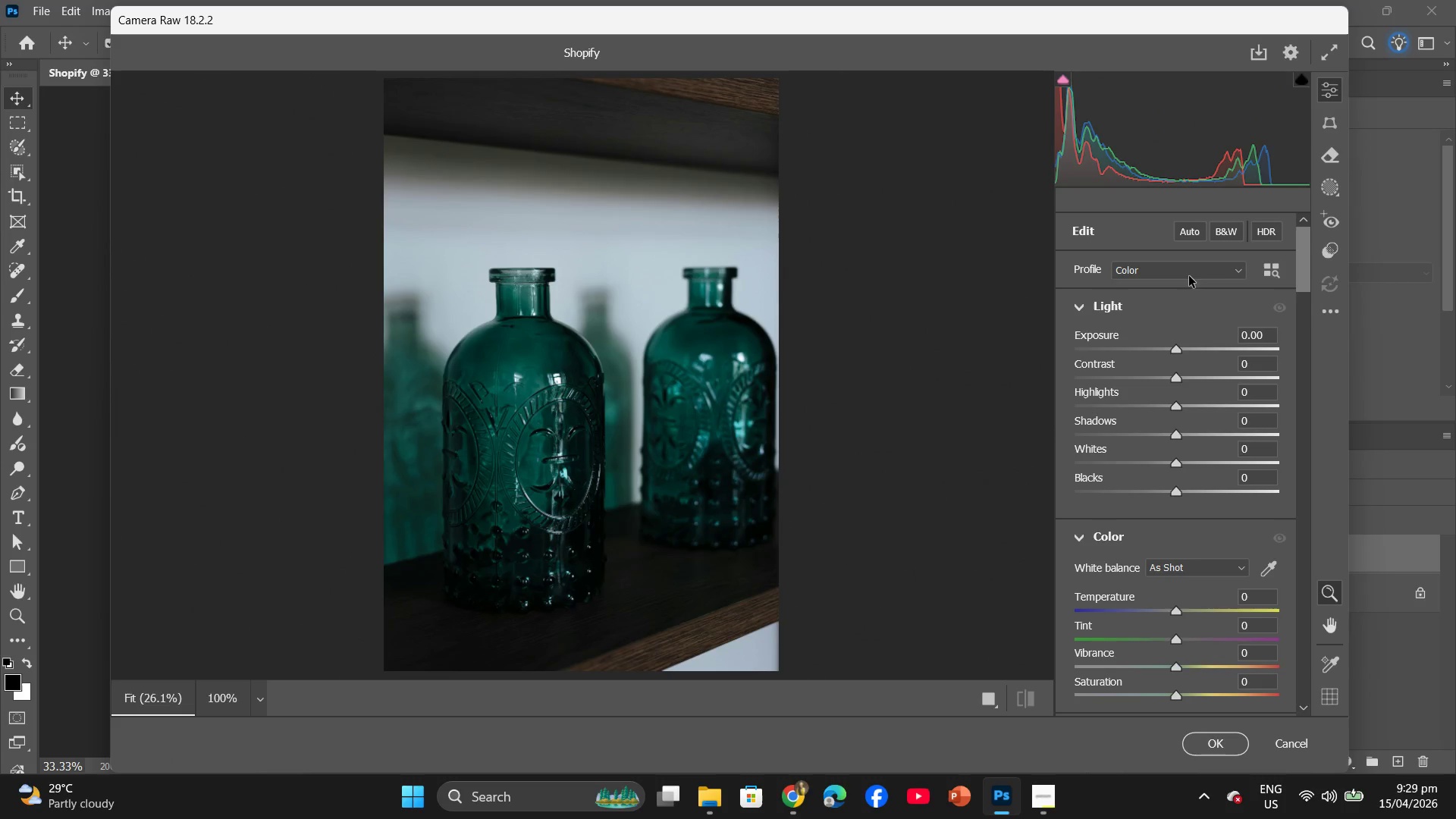 
scroll: coordinate [1219, 541], scroll_direction: down, amount: 3.0
 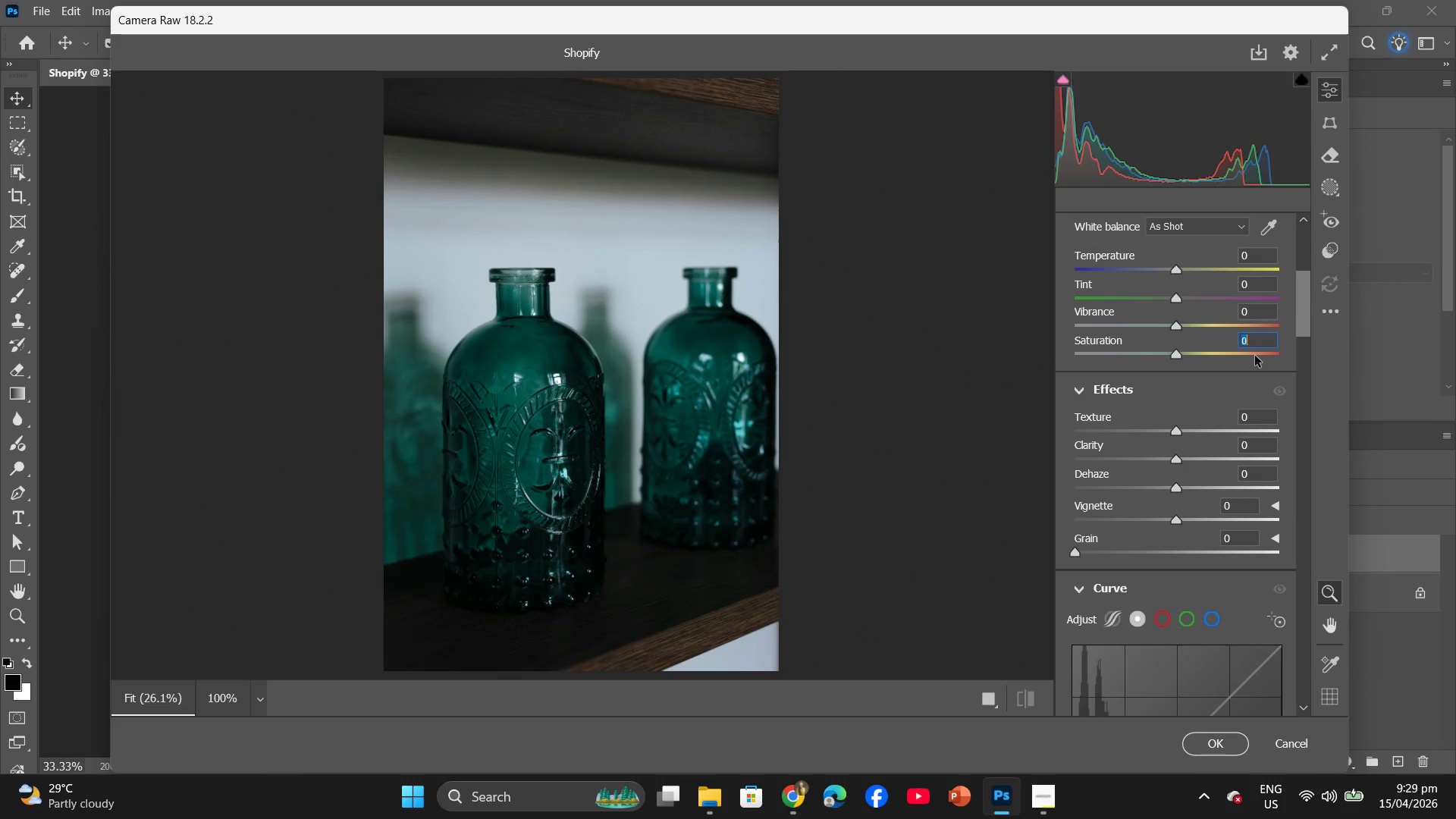 
key(5)
 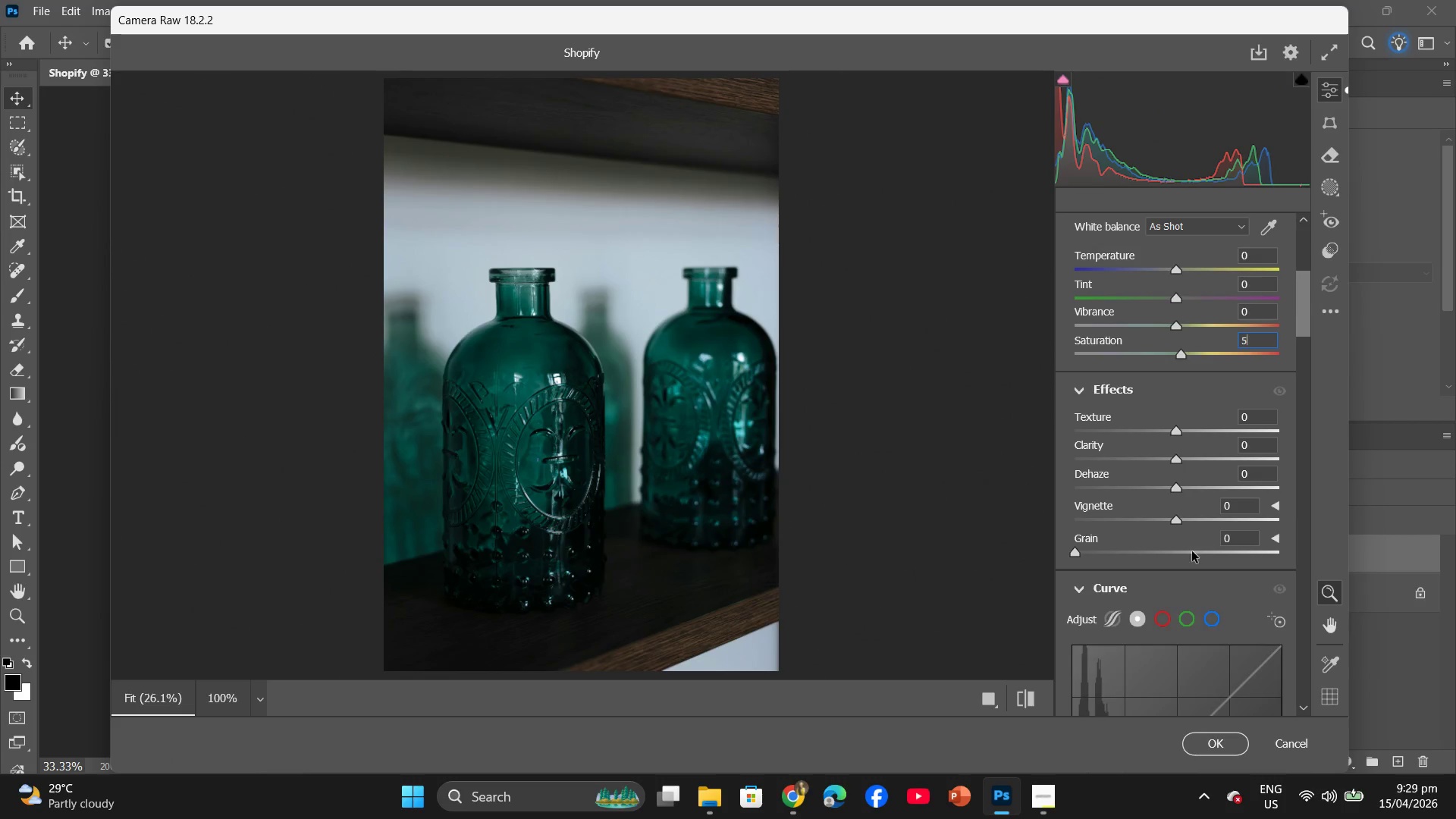 
scroll: coordinate [1192, 552], scroll_direction: down, amount: 16.0
 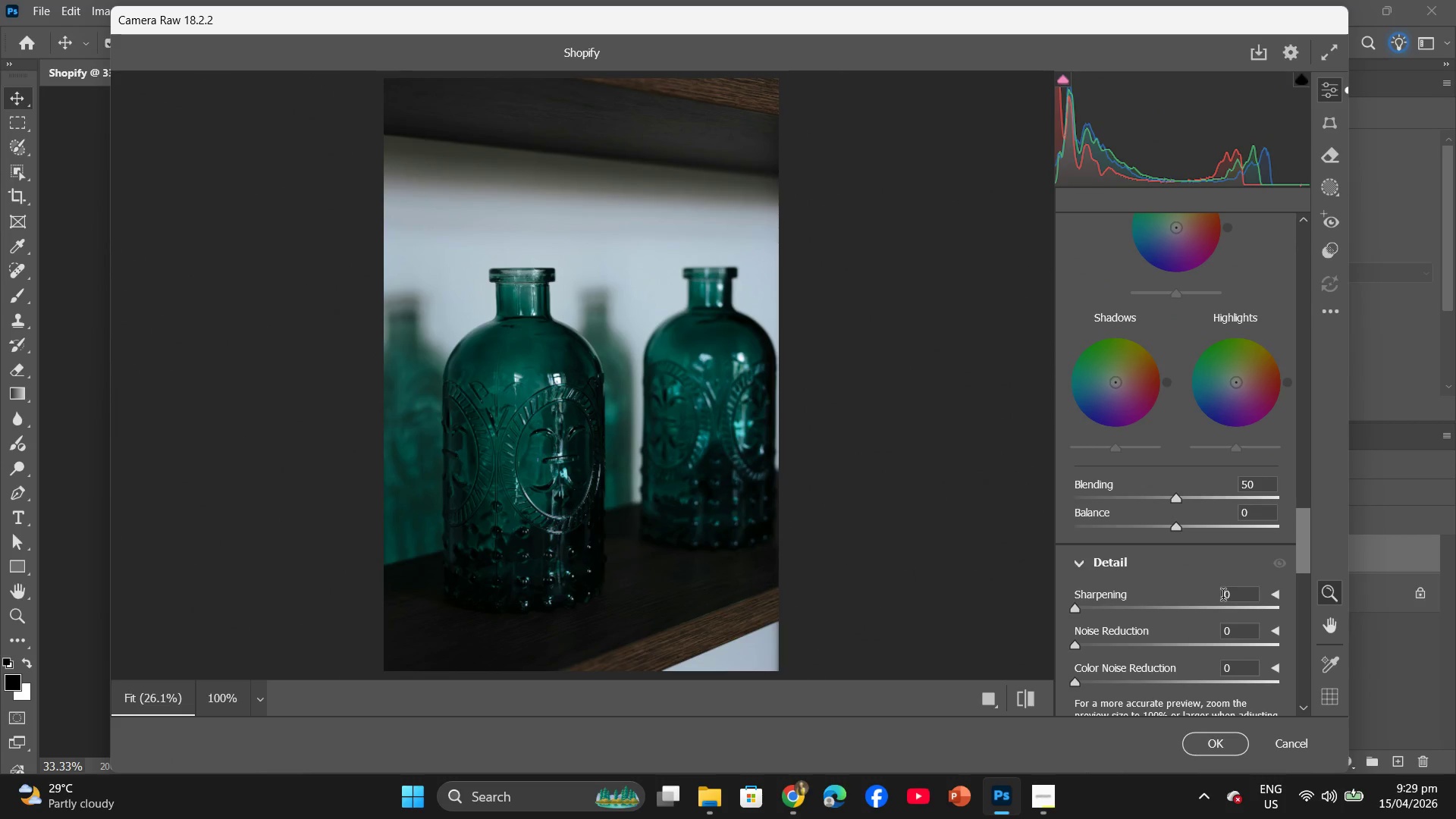 
left_click([1230, 597])
 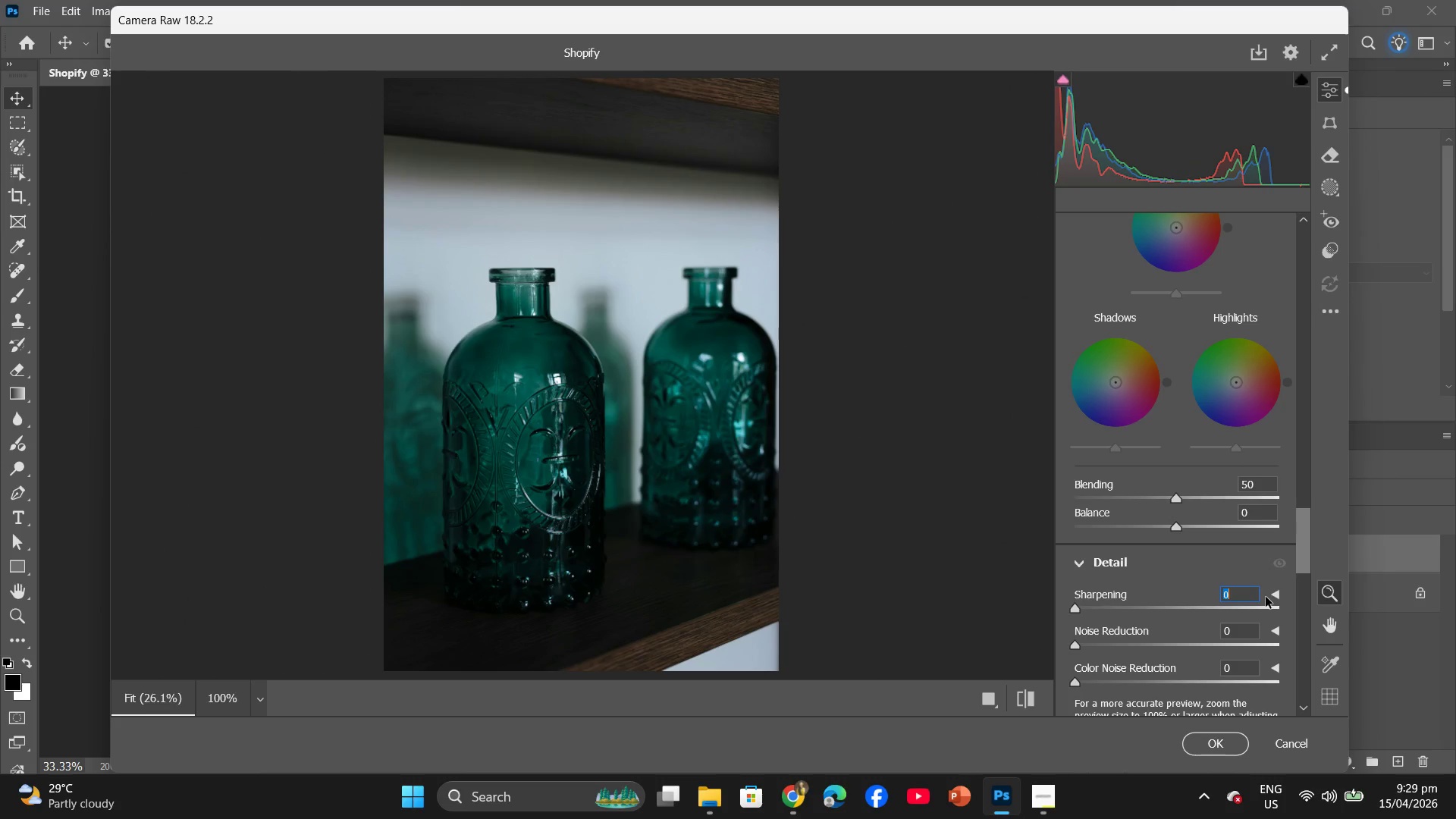 
key(5)
 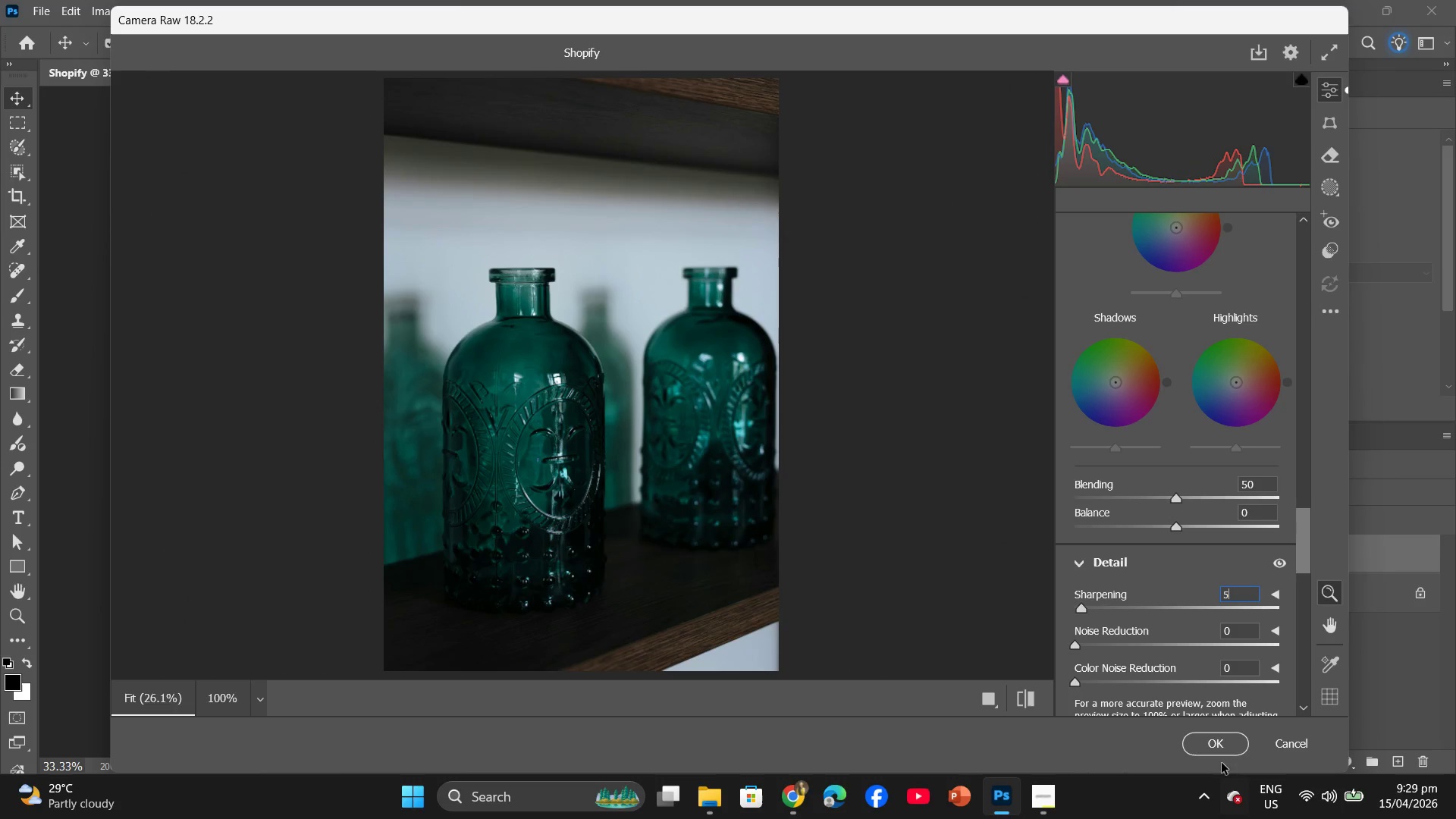 
left_click([1219, 747])
 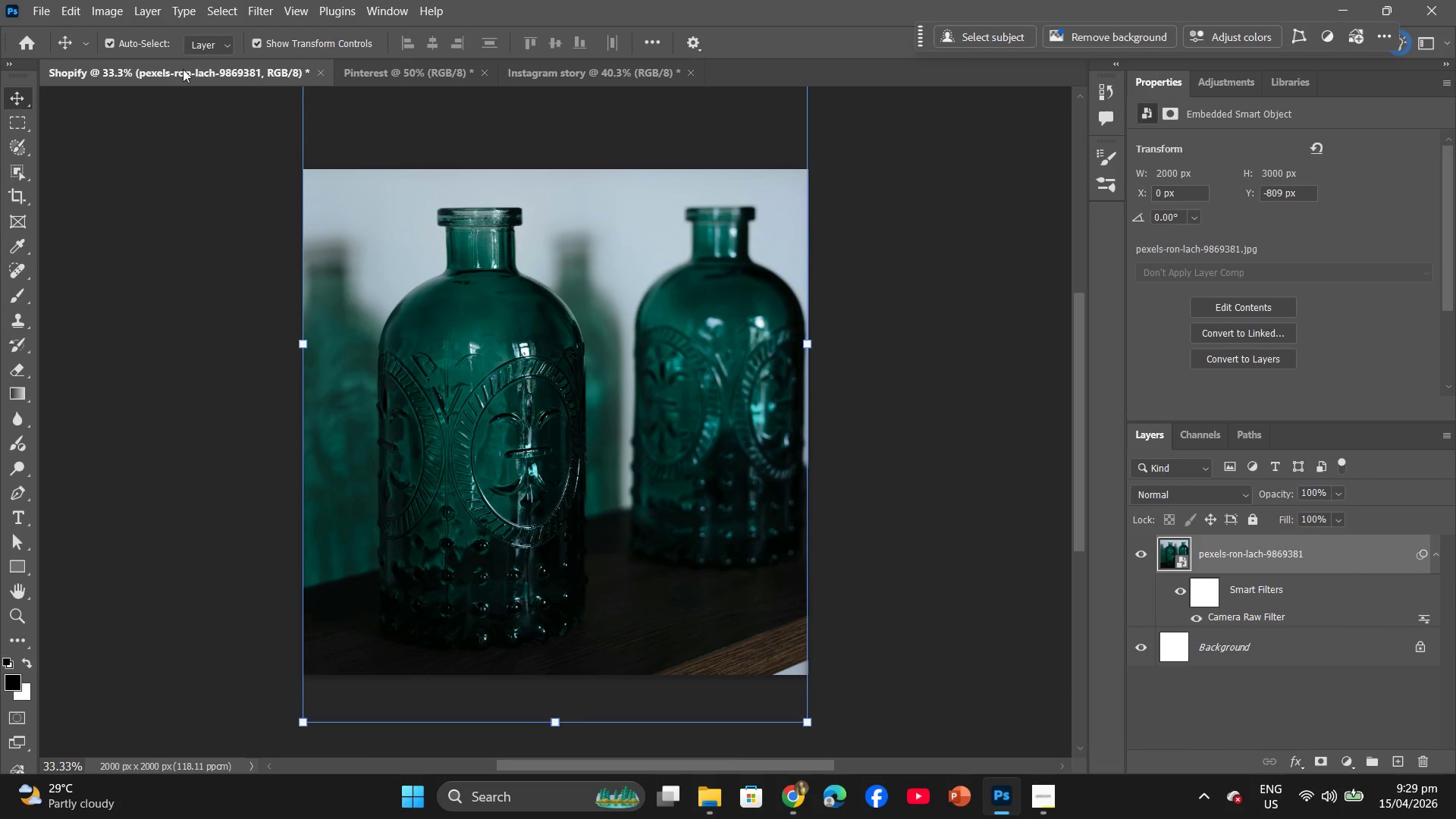 
left_click([401, 77])
 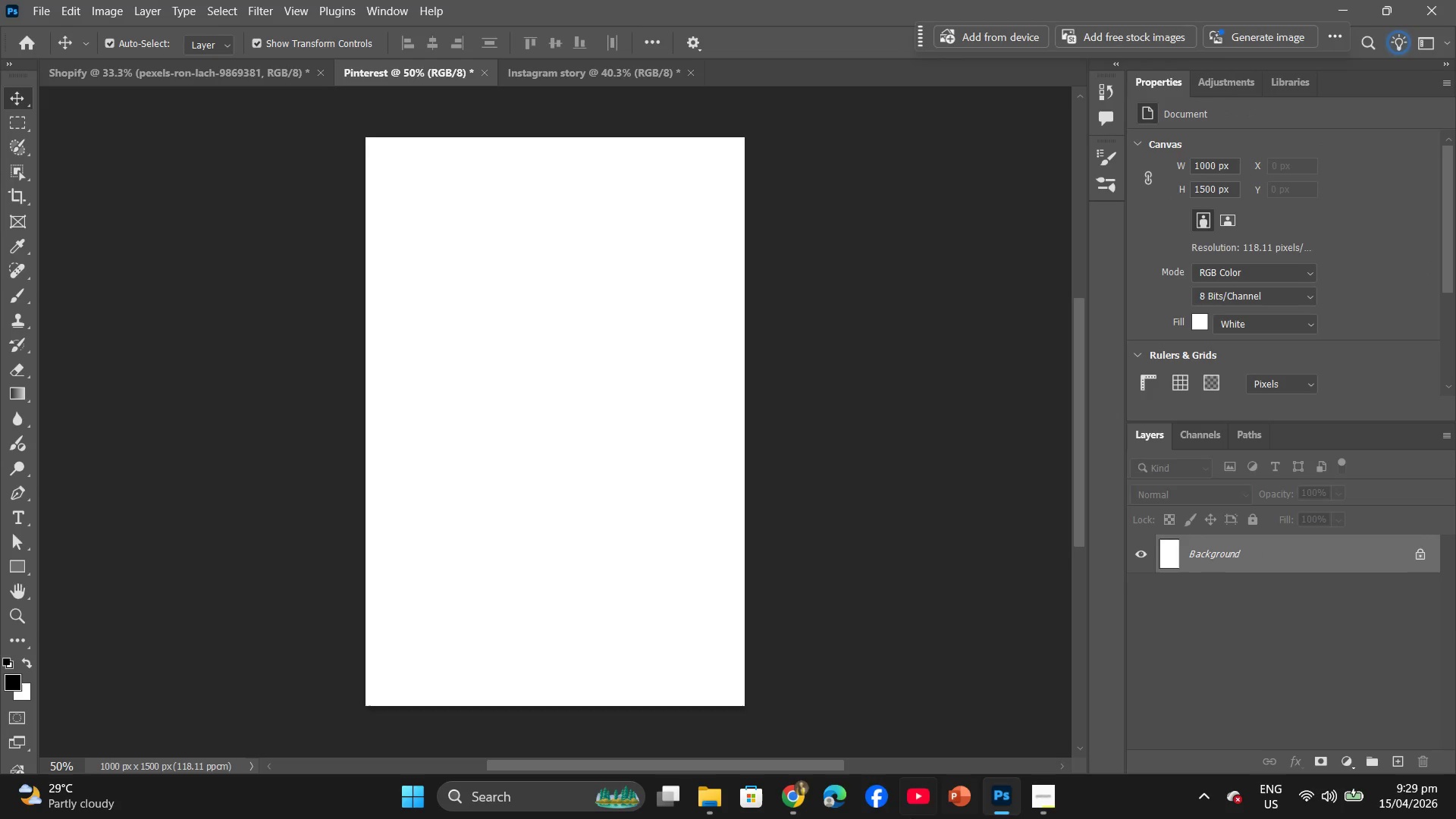 
left_click([783, 810])
 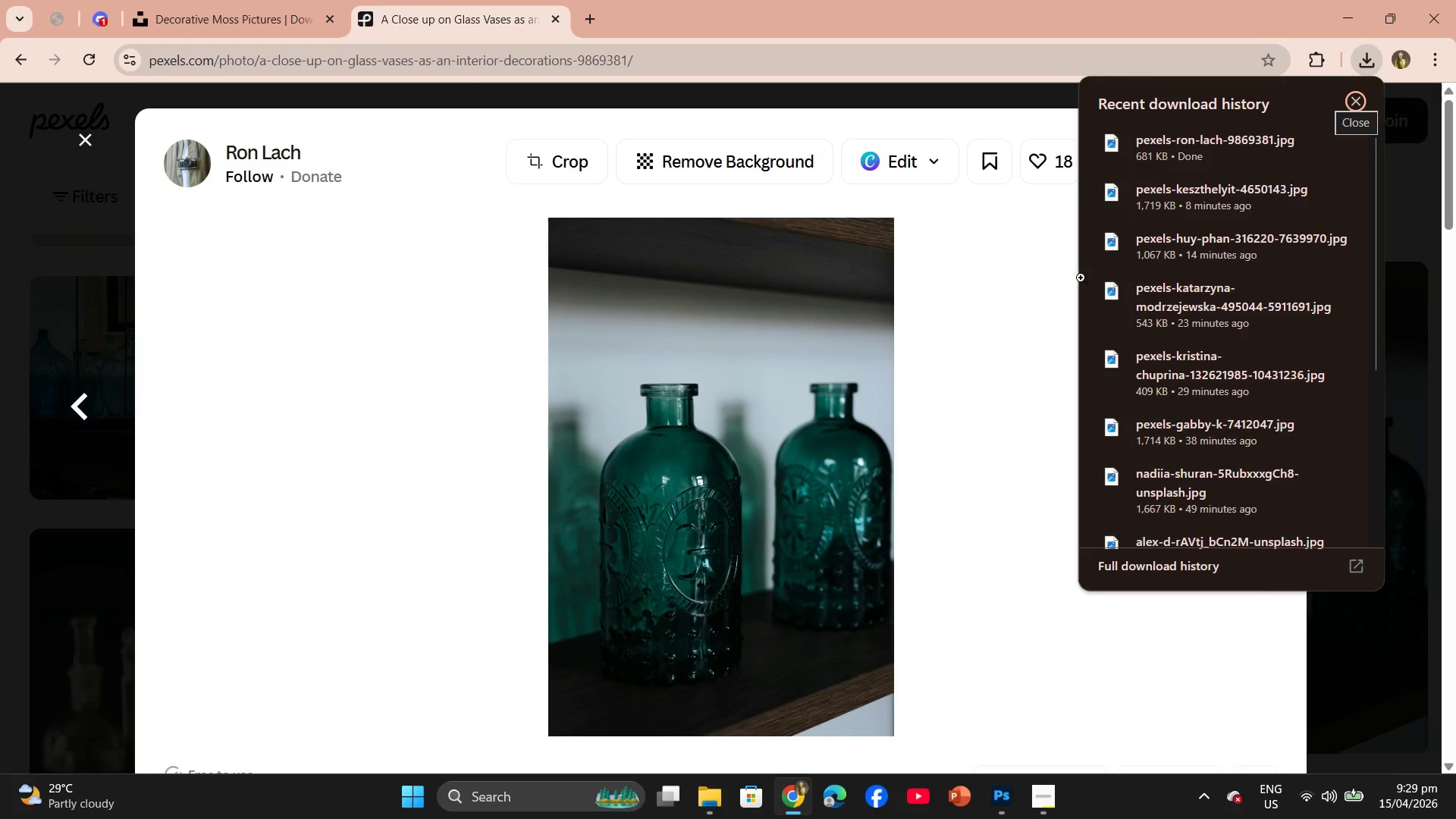 
left_click_drag(start_coordinate=[1195, 134], to_coordinate=[609, 388])
 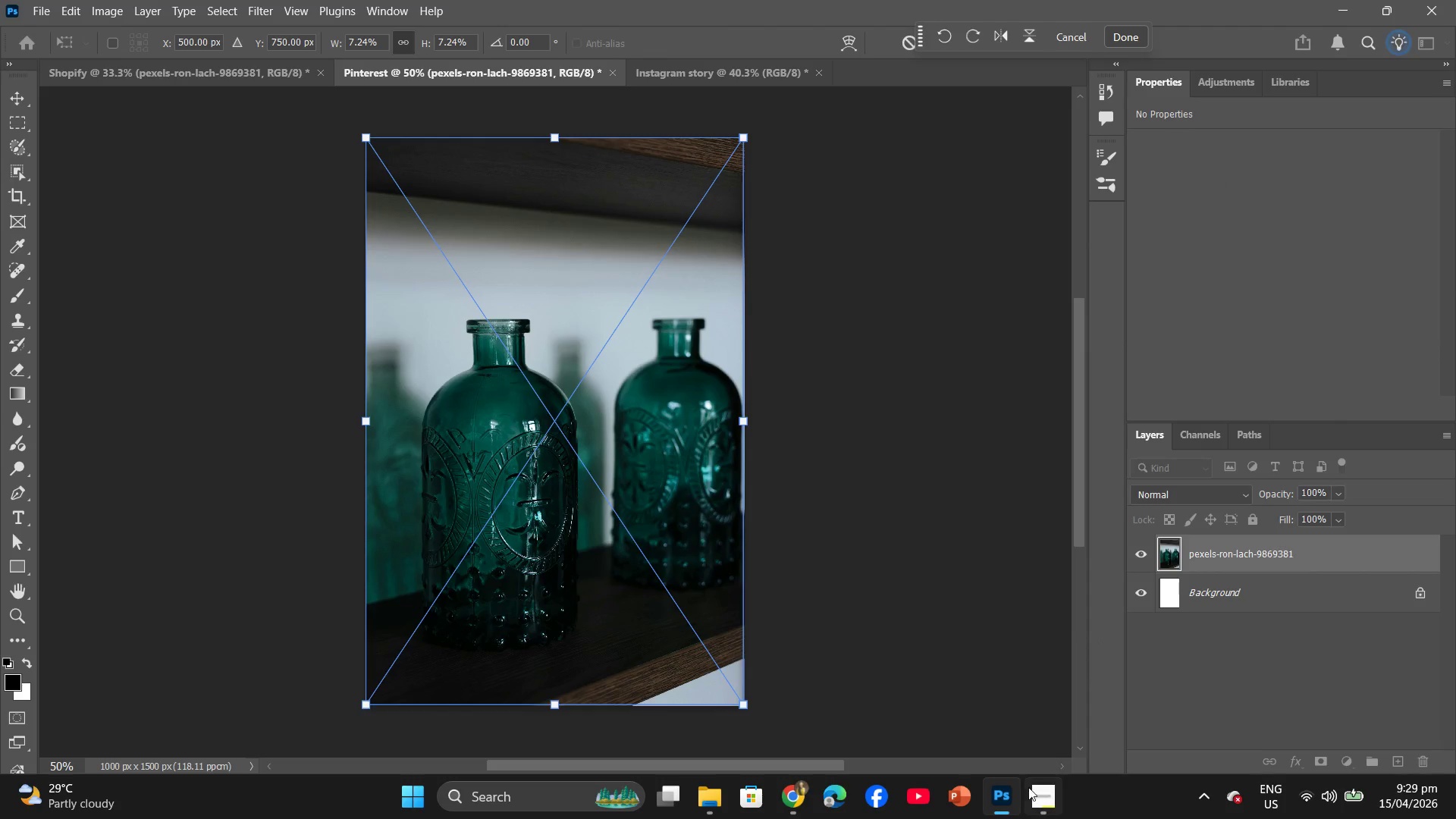 
wait(6.5)
 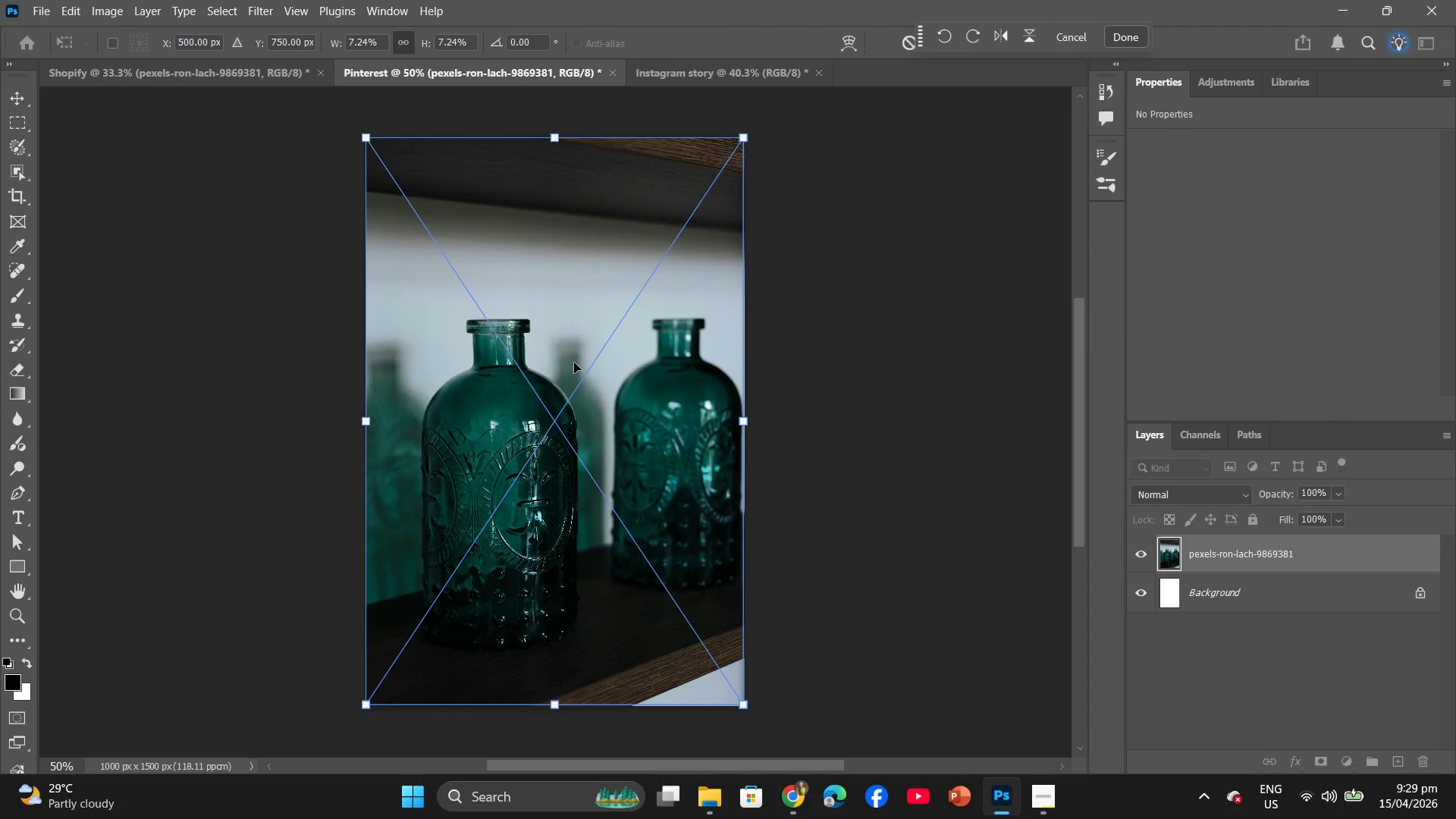 
left_click([1034, 794])